 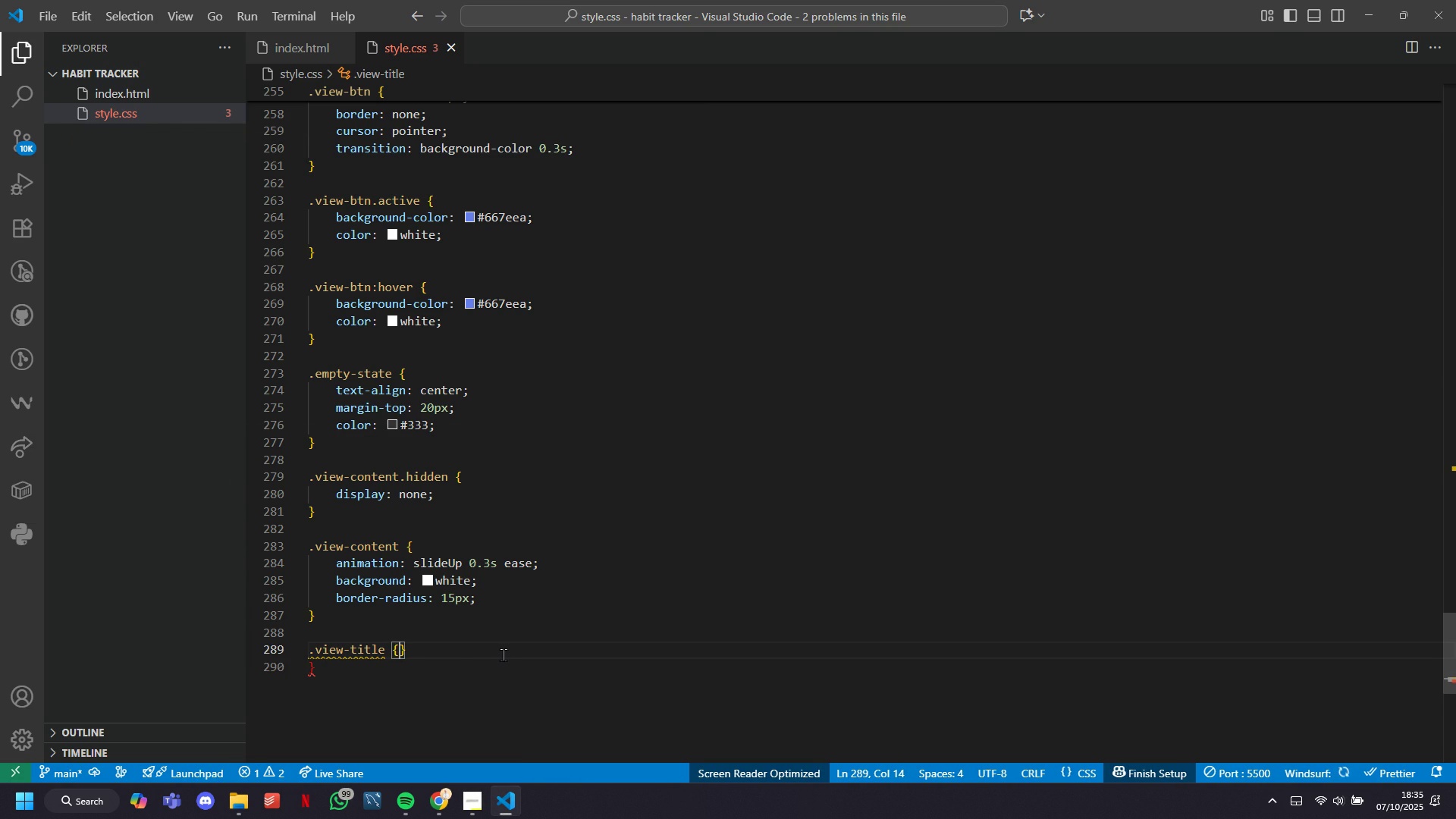 
key(ArrowRight)
 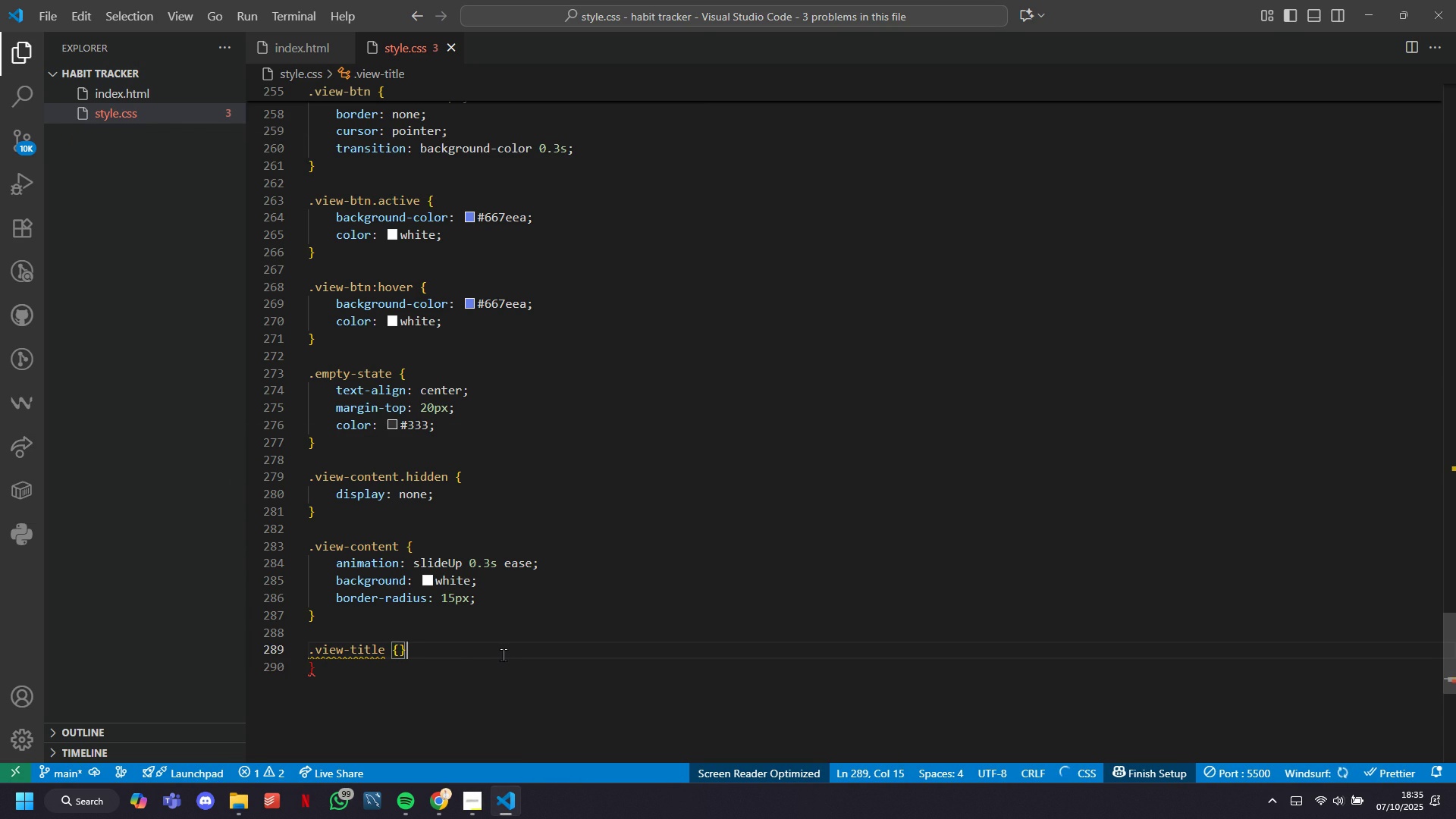 
key(Backspace)
 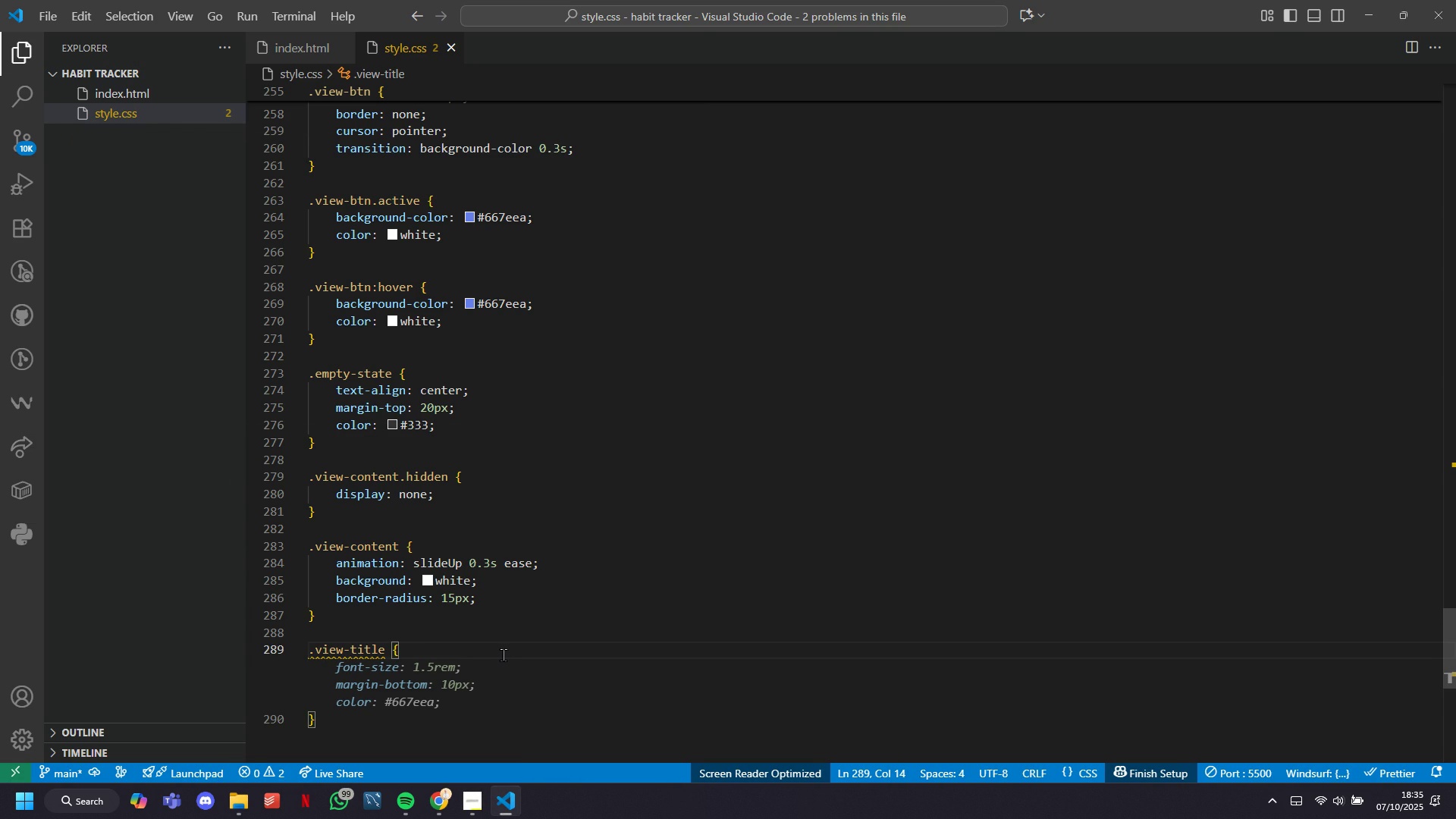 
key(Tab)
 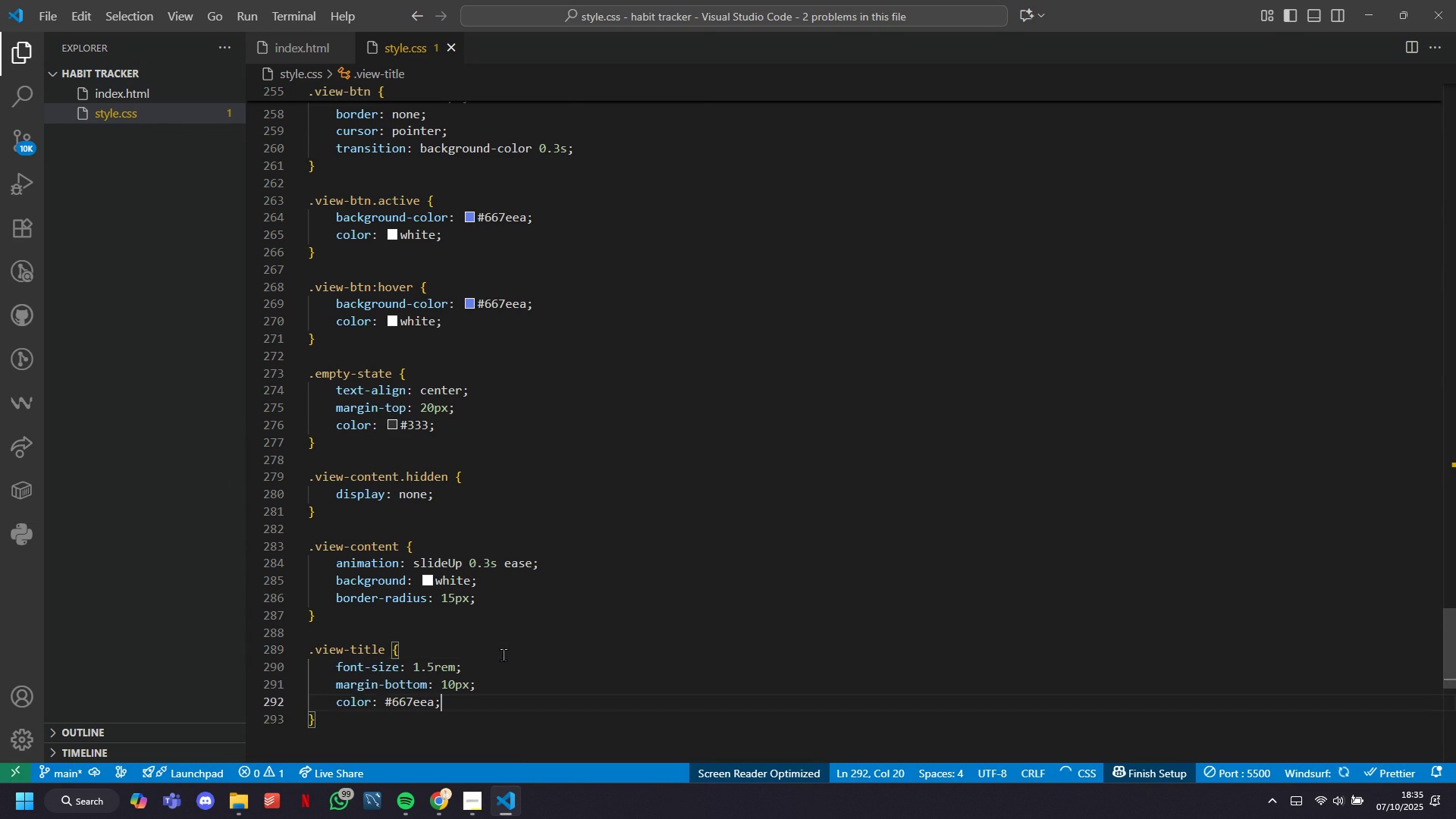 
key(ArrowDown)
 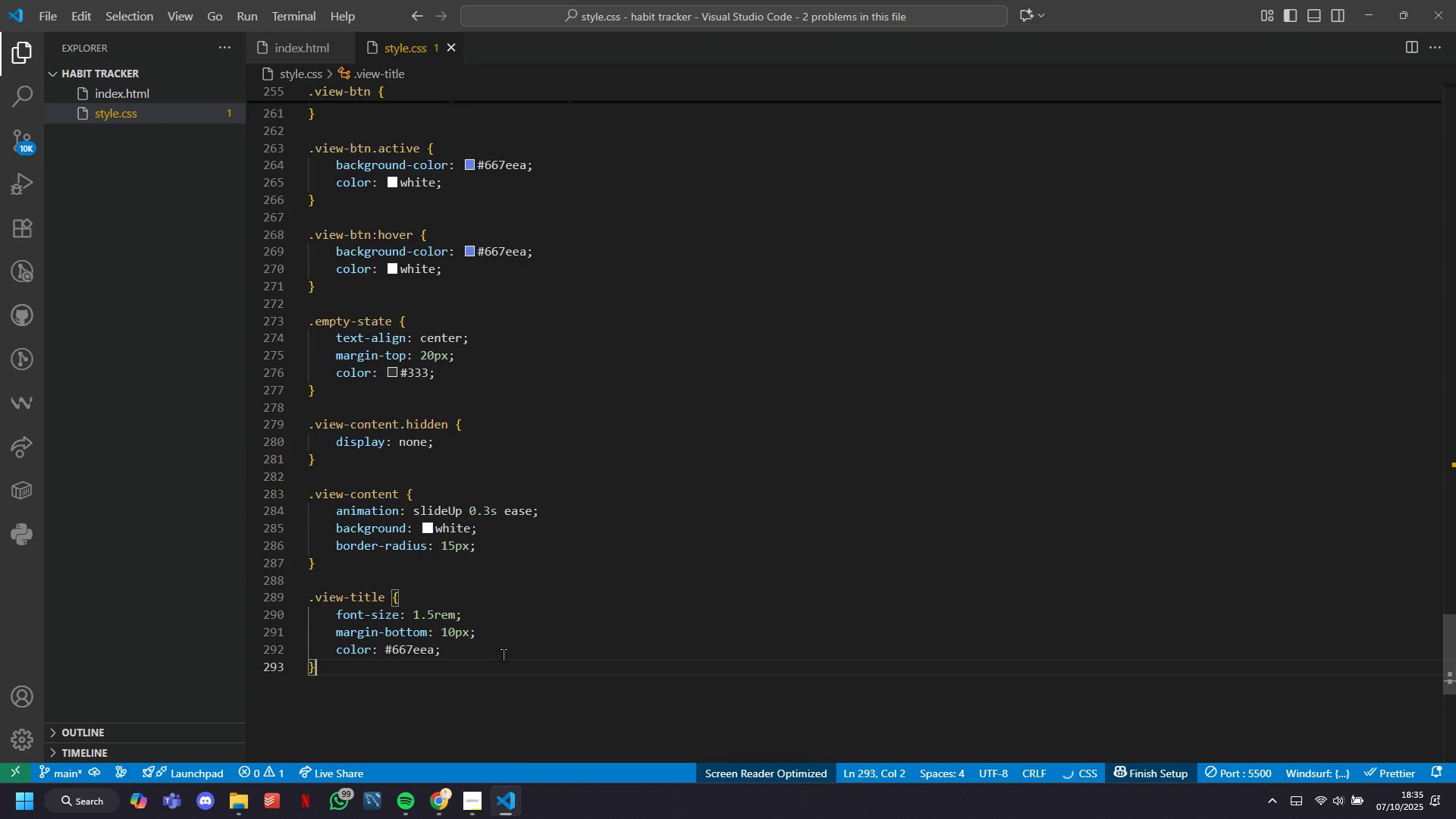 
key(Enter)
 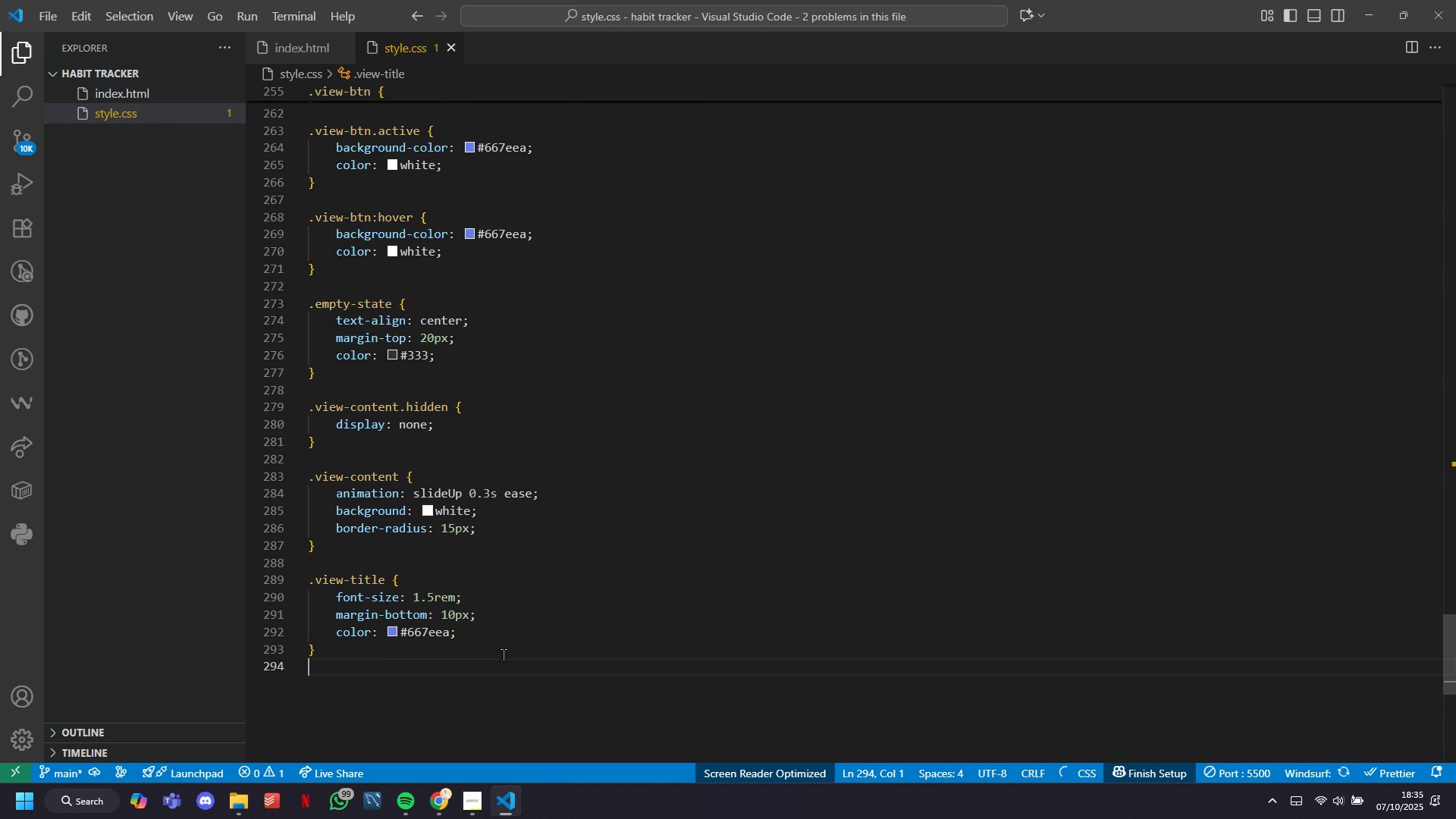 
key(Enter)
 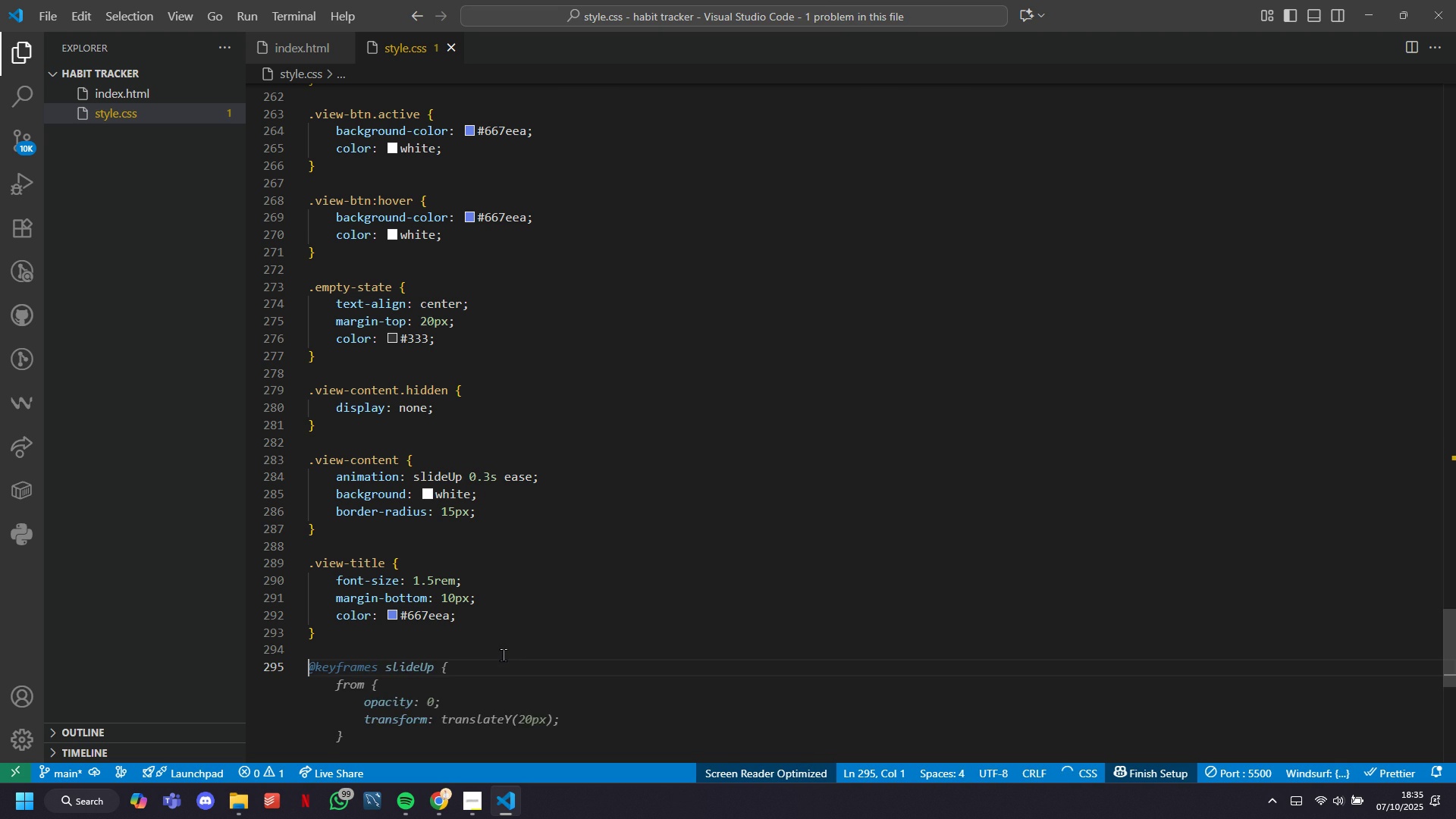 
type(.dateD)
key(Backspace)
key(Backspace)
type(-display [)
key(Tab)